 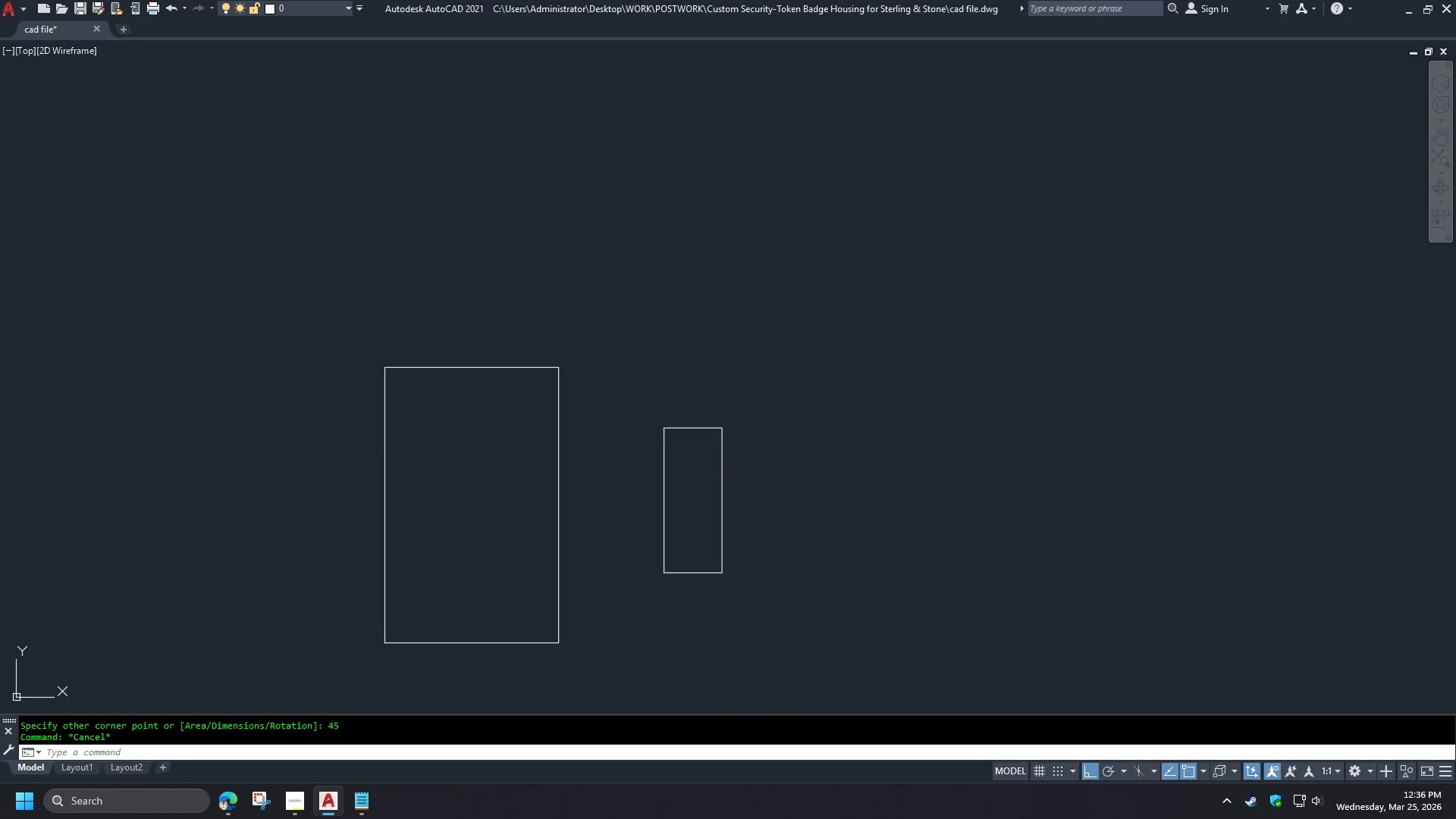 
key(Space)
 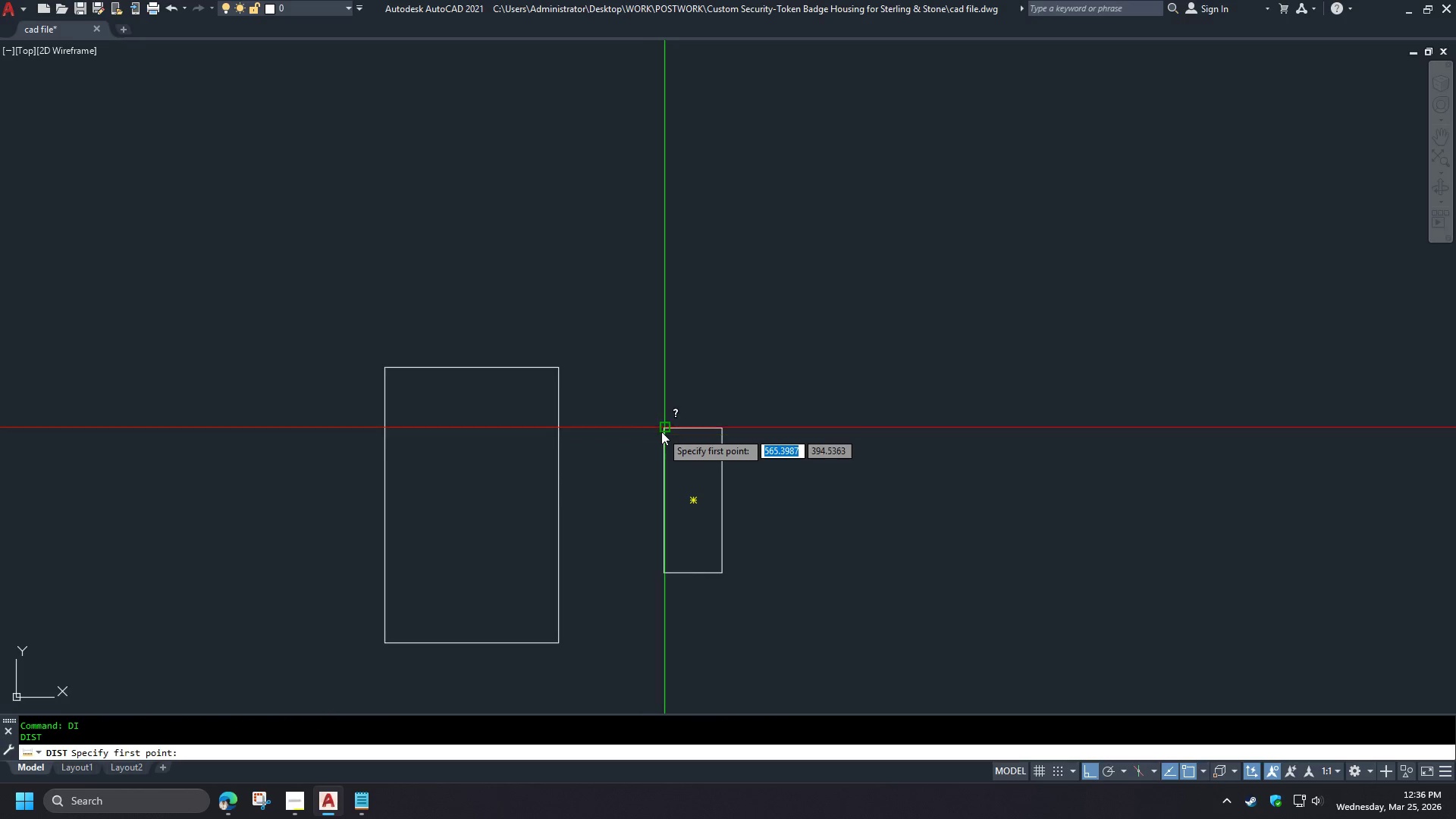 
left_click([661, 431])
 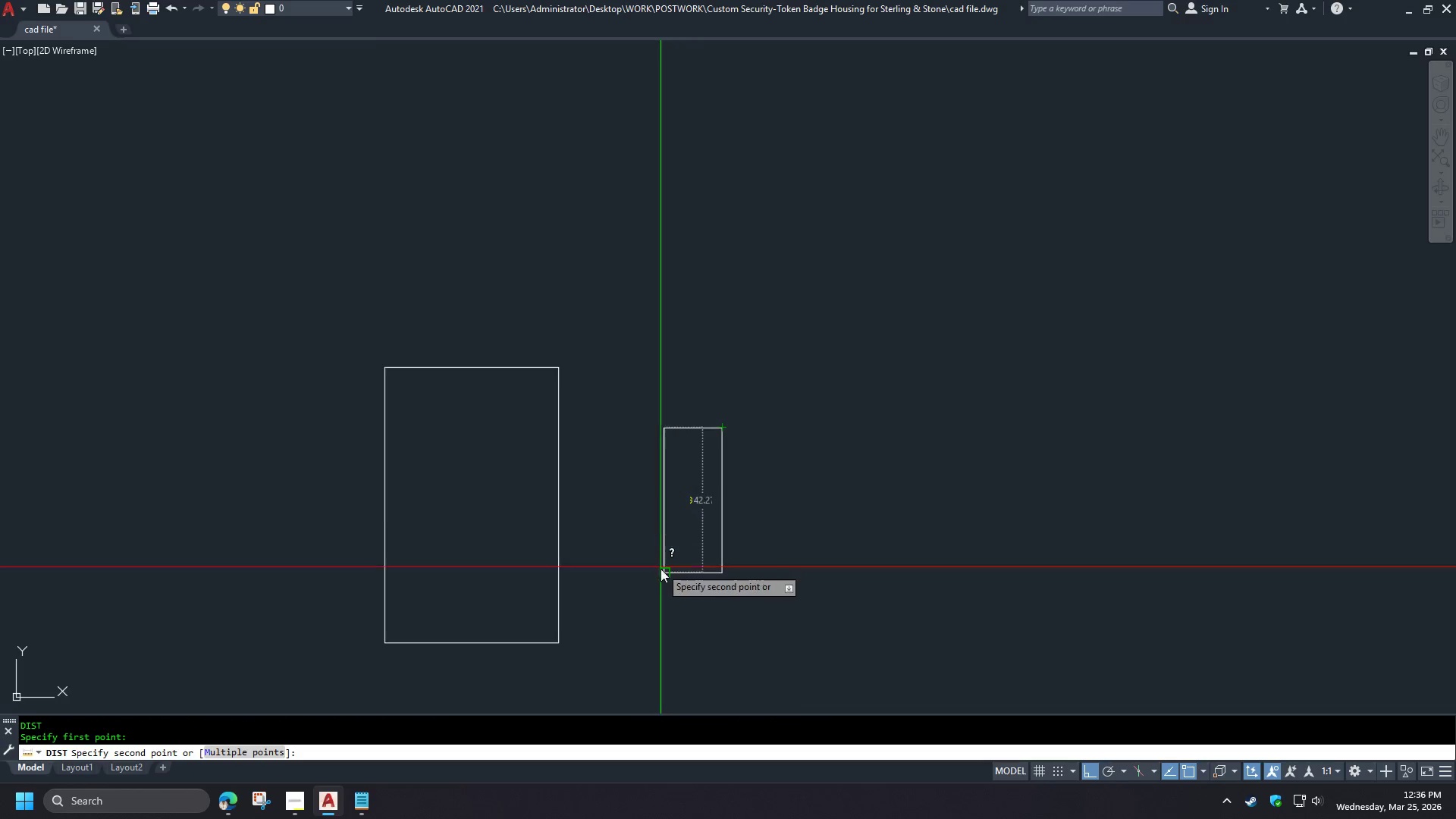 
key(Escape)
 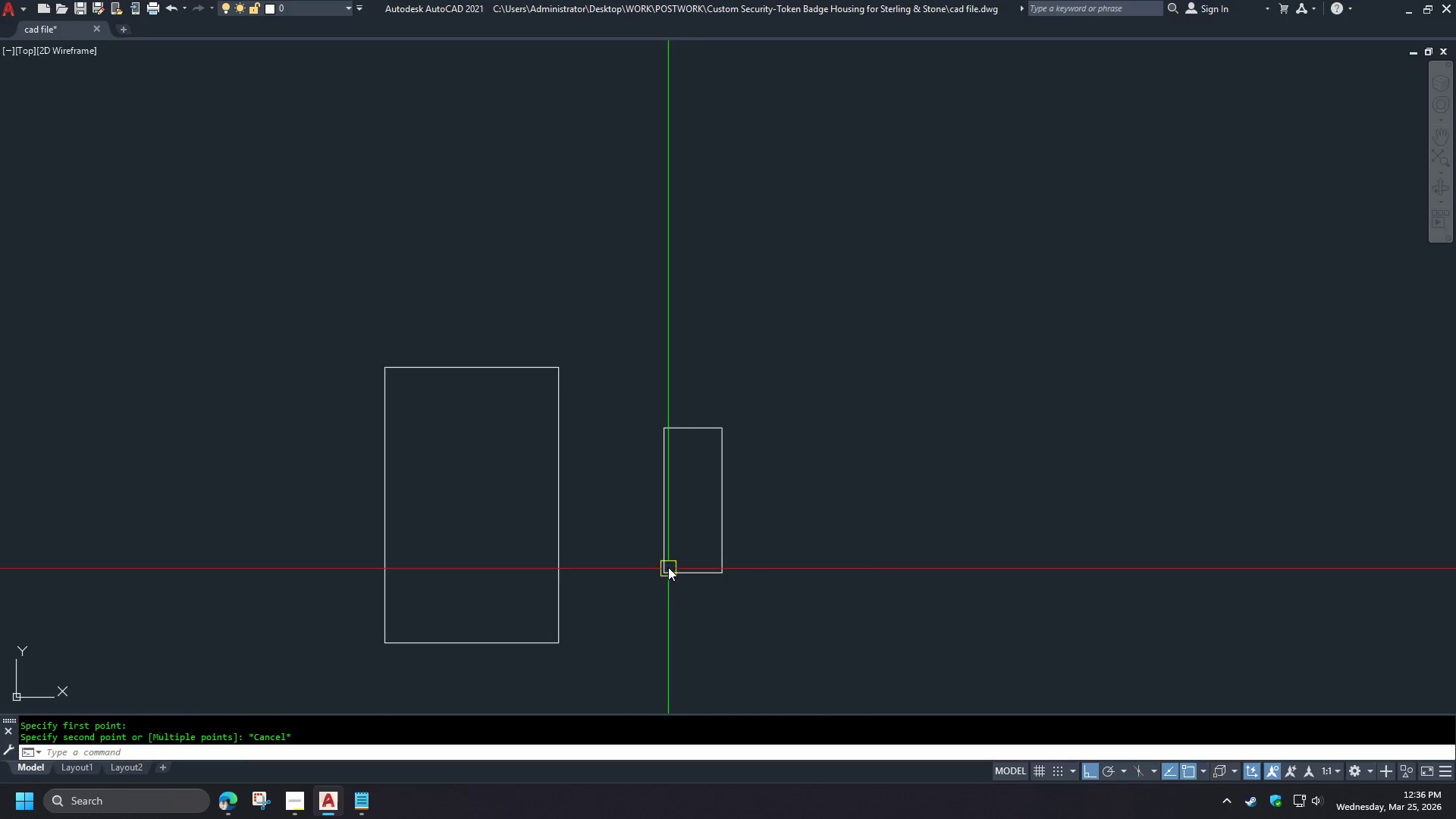 
key(Space)
 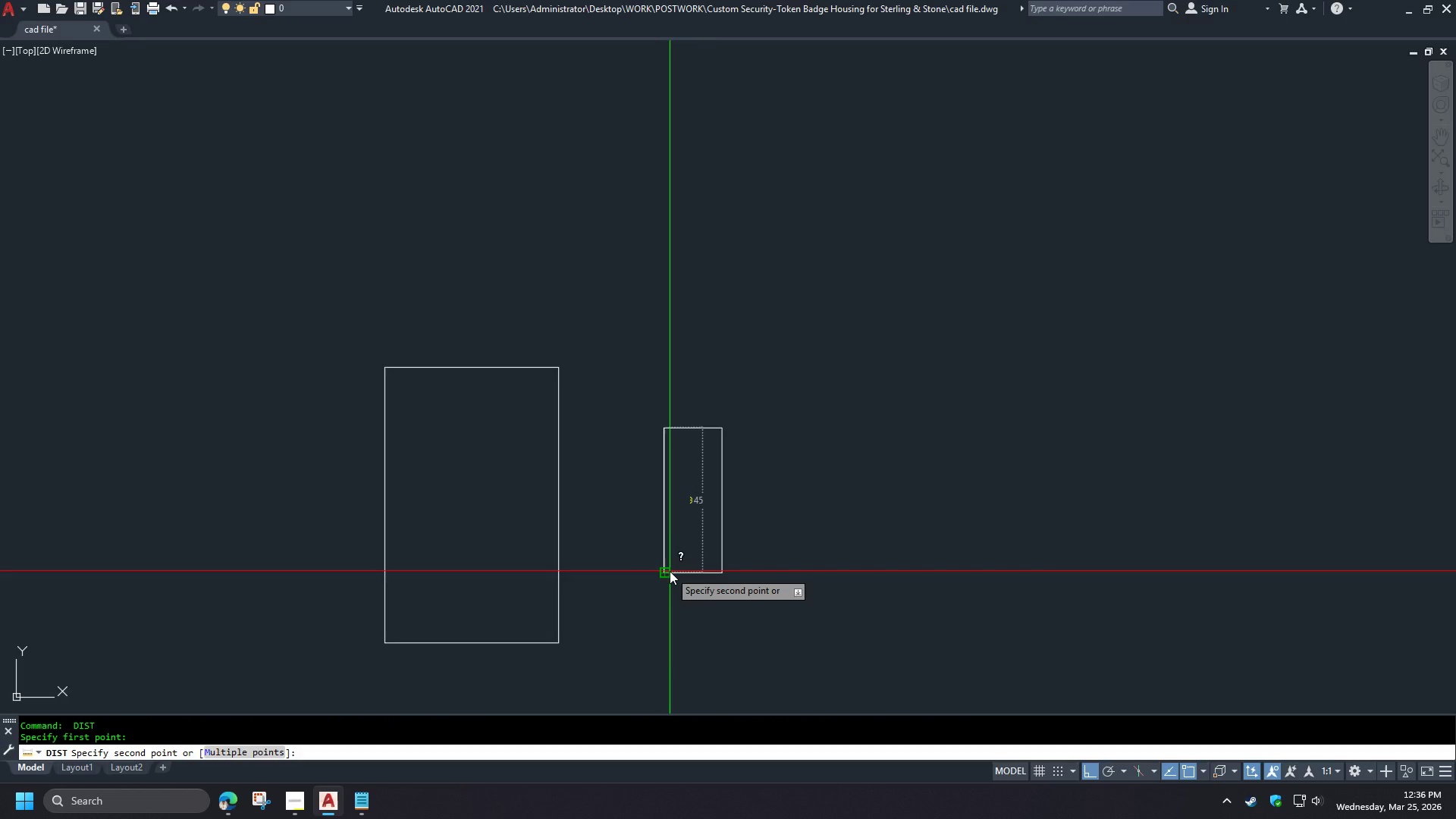 
scroll: coordinate [668, 570], scroll_direction: up, amount: 1.0
 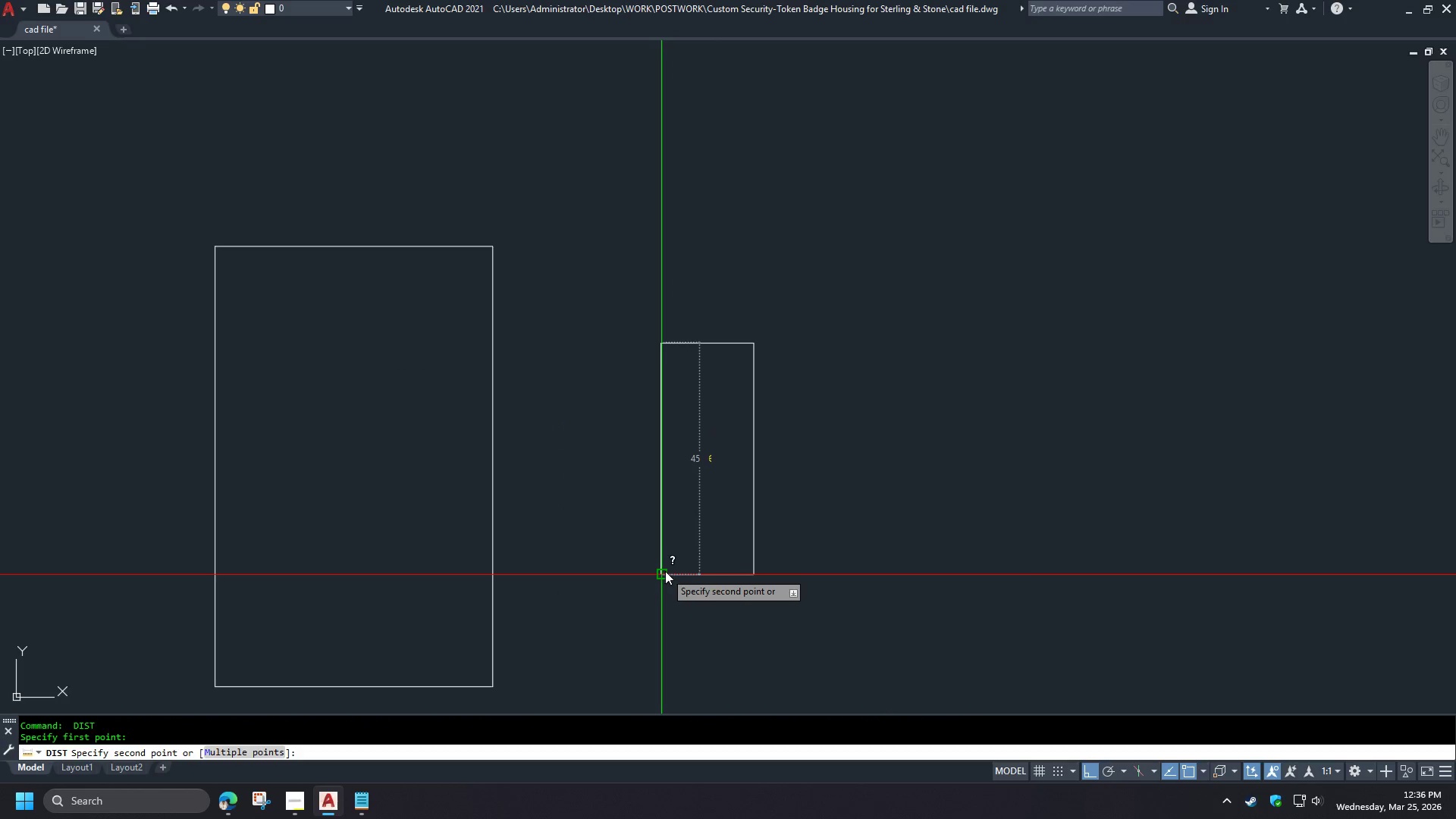 
key(Escape)
 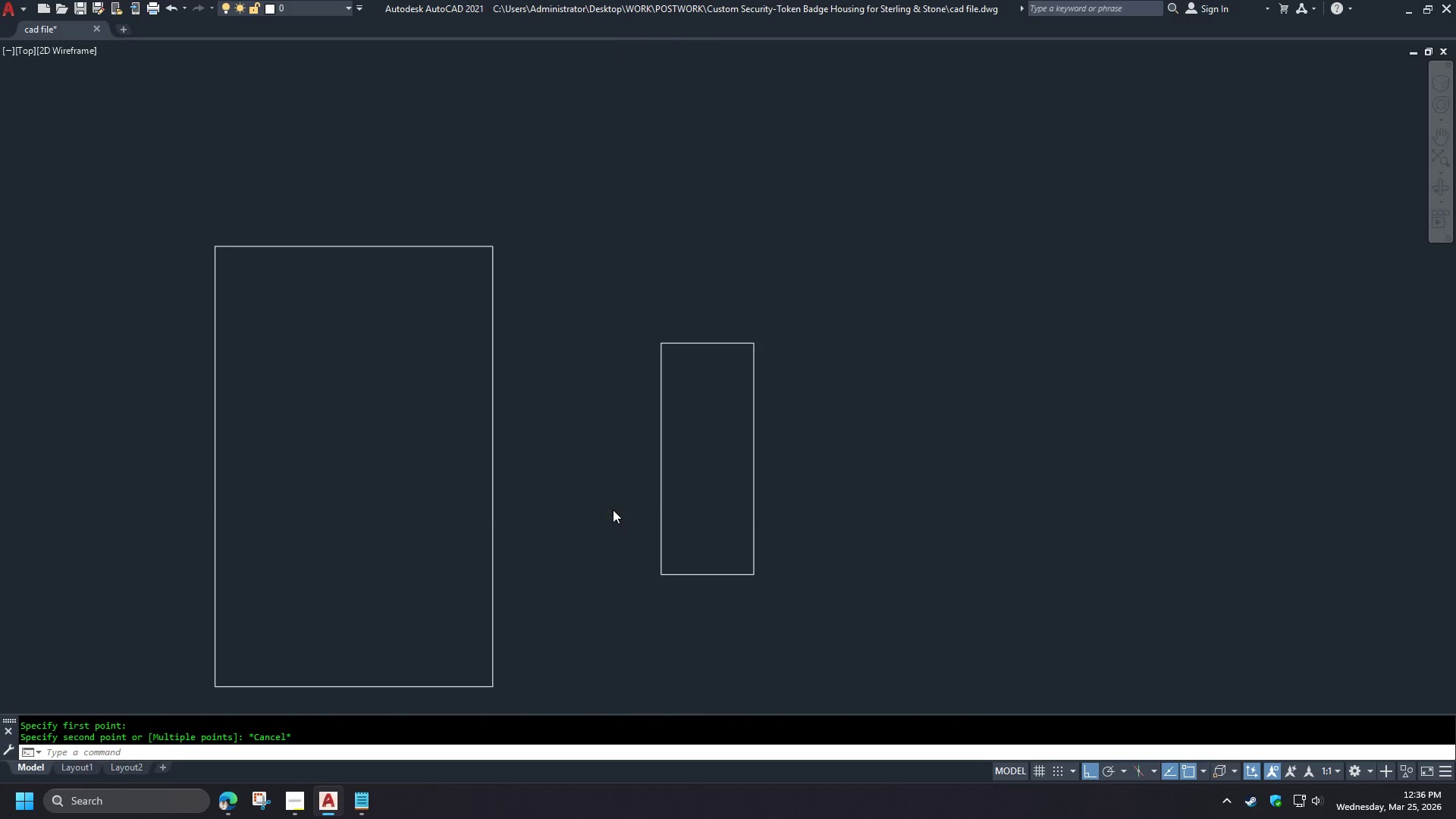 
scroll: coordinate [613, 510], scroll_direction: down, amount: 2.0
 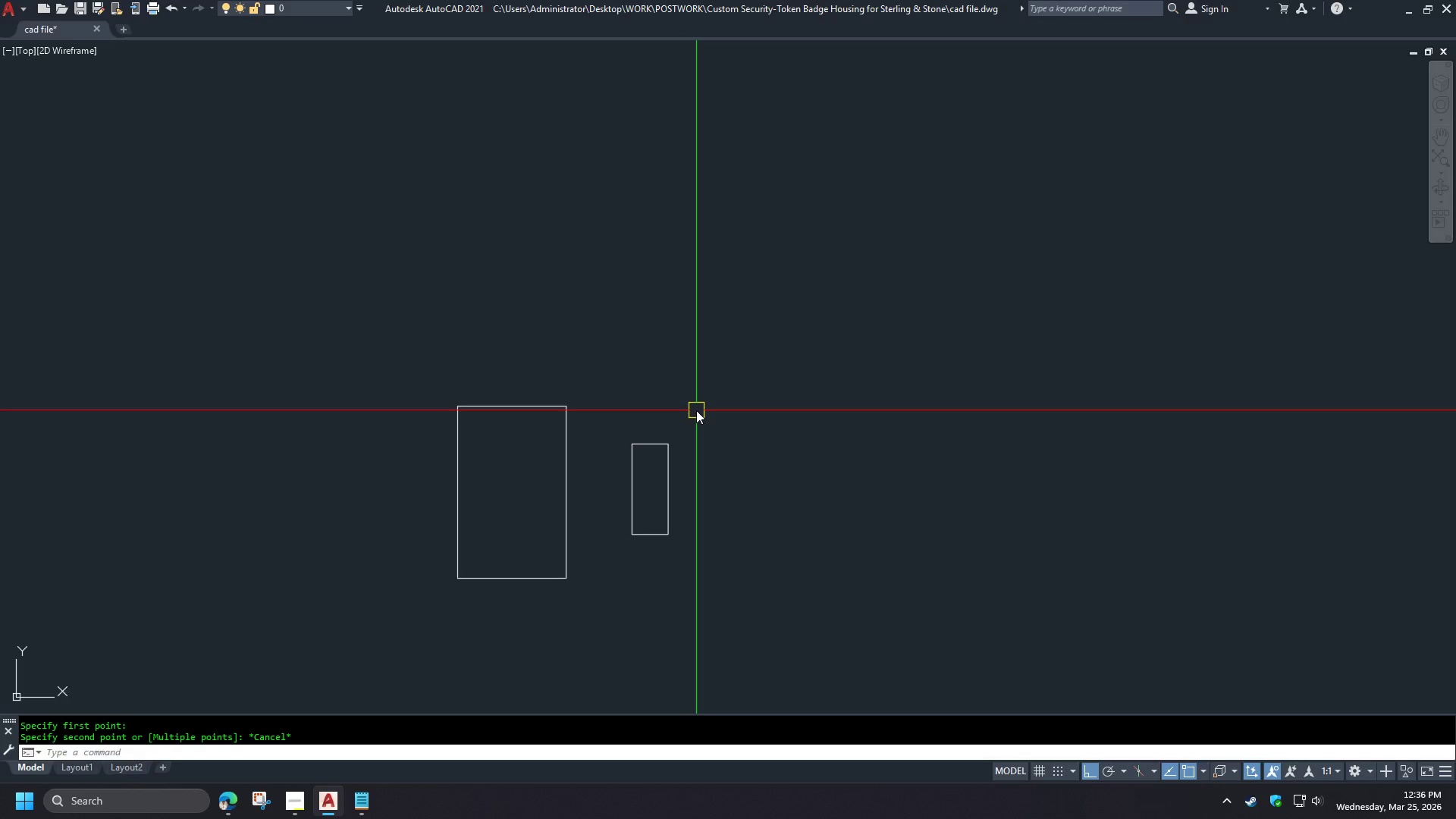 
wait(5.91)
 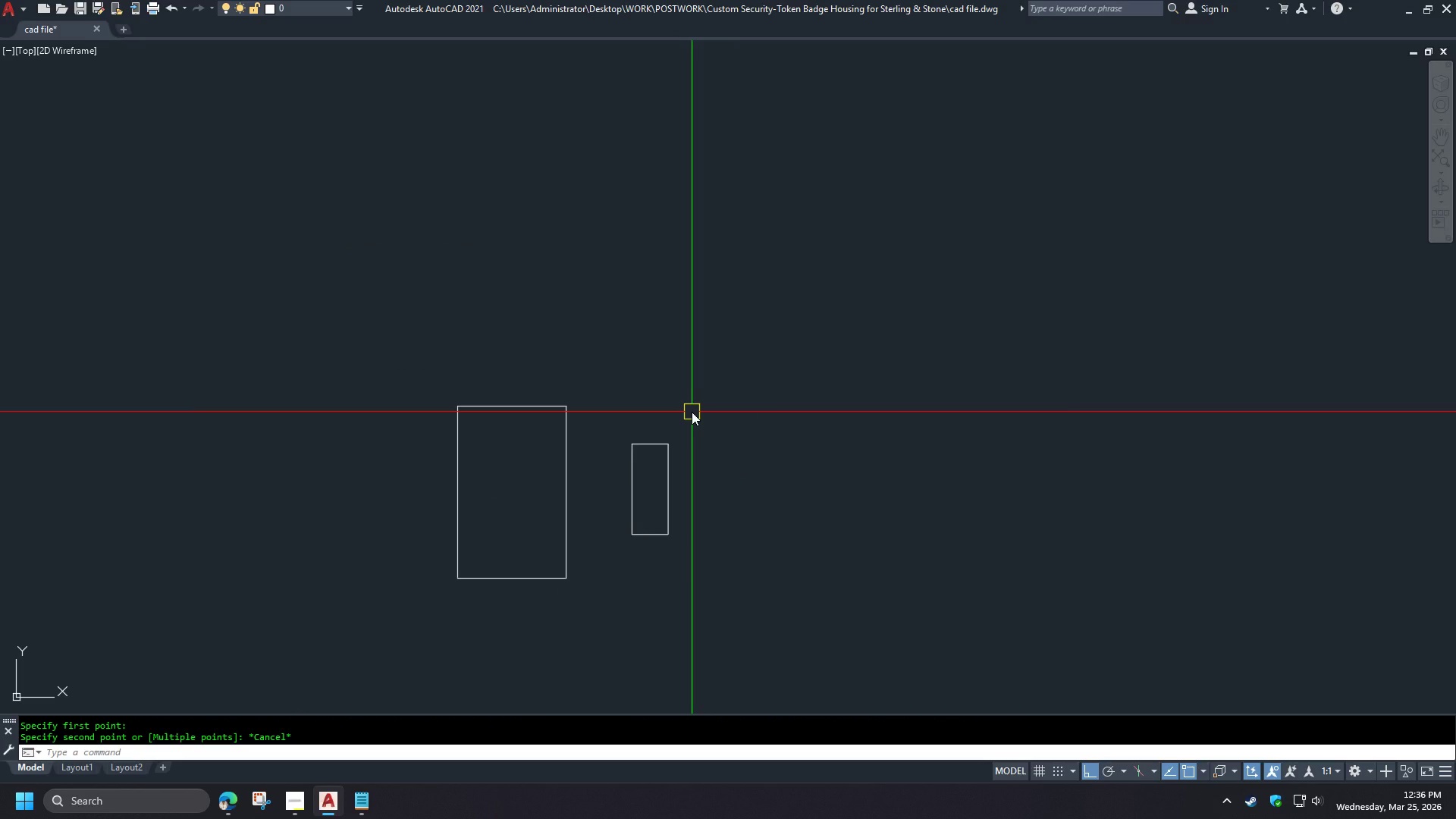 
left_click([222, 799])
 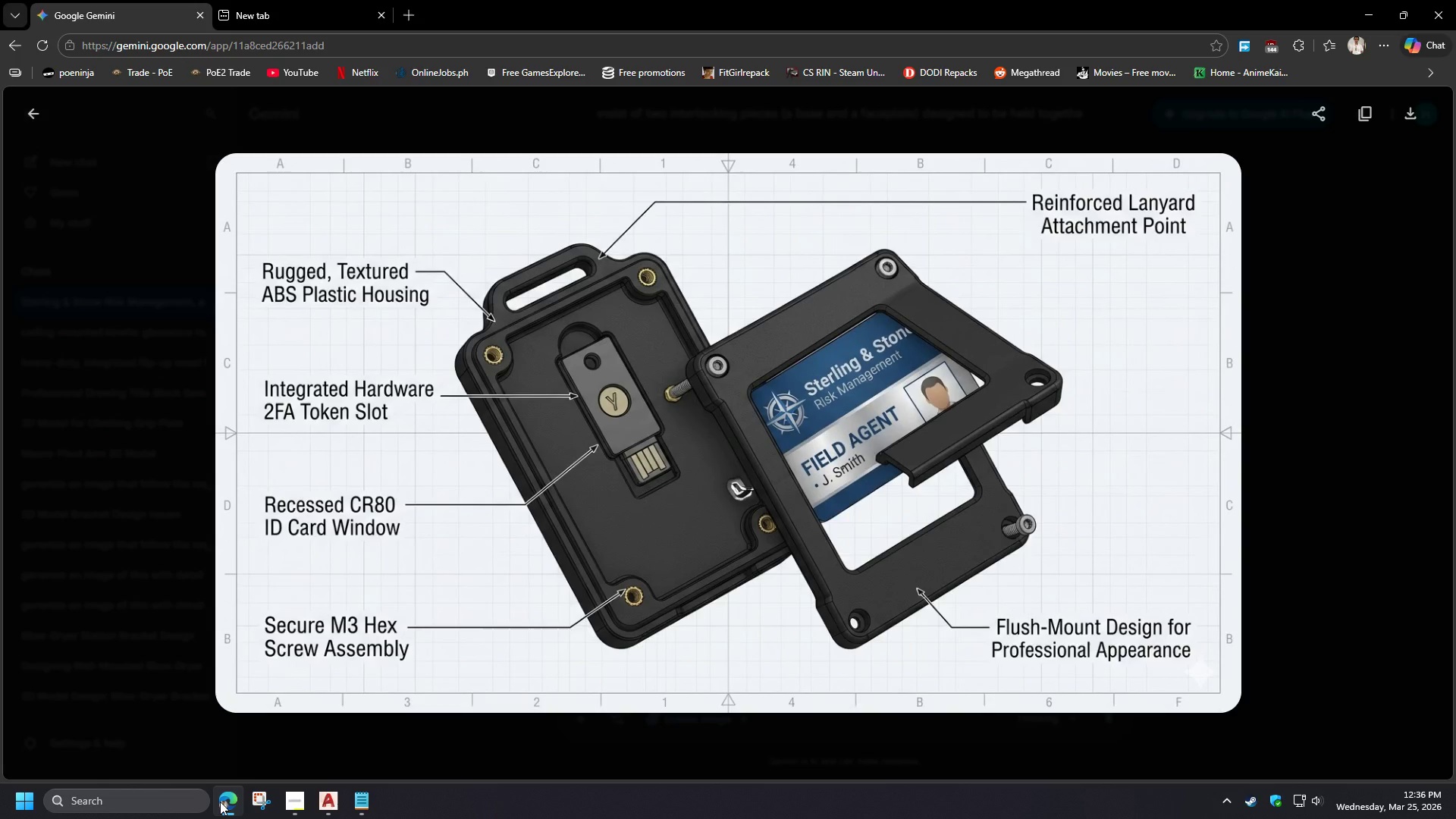 
wait(9.59)
 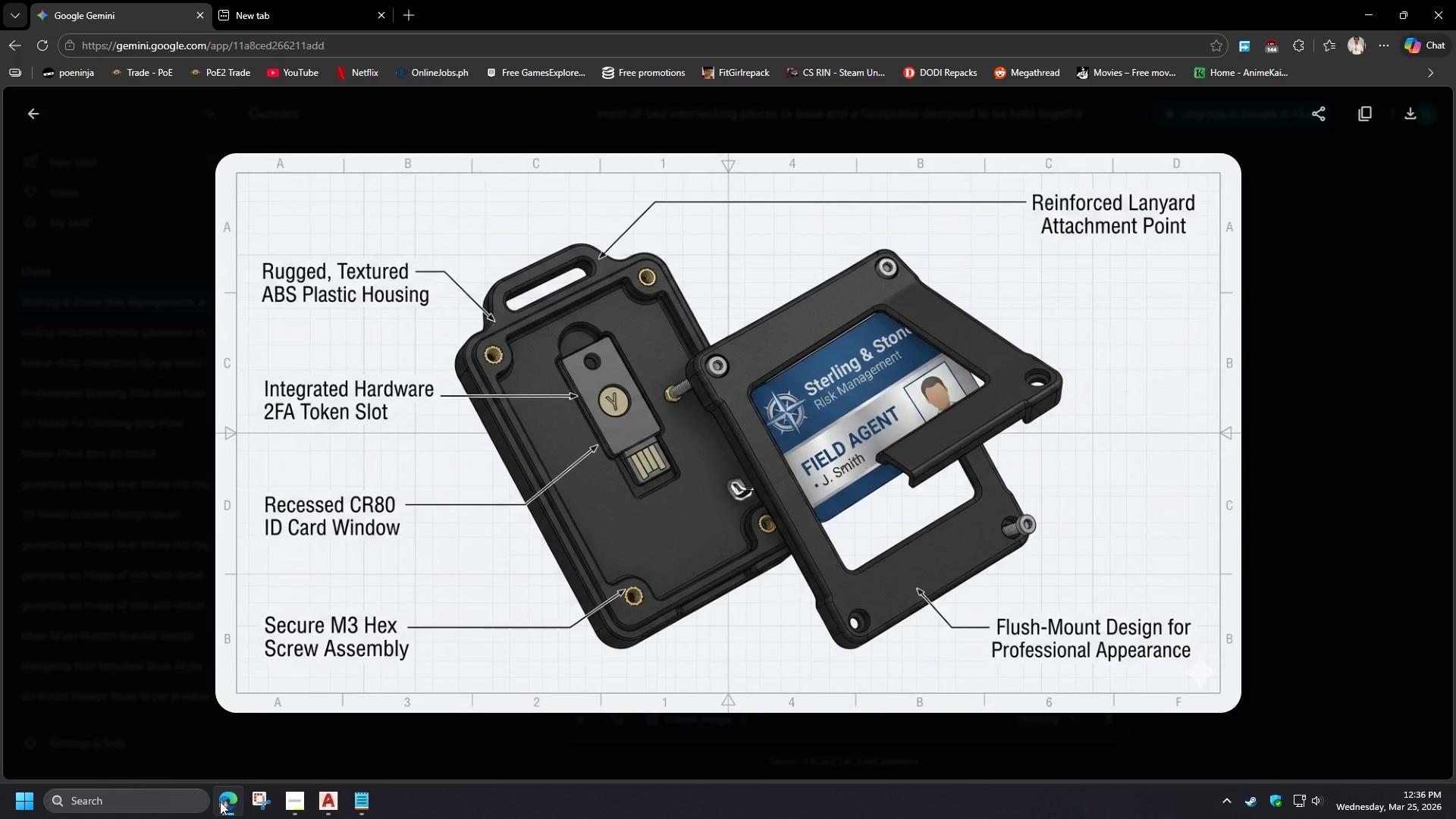 
left_click([220, 802])
 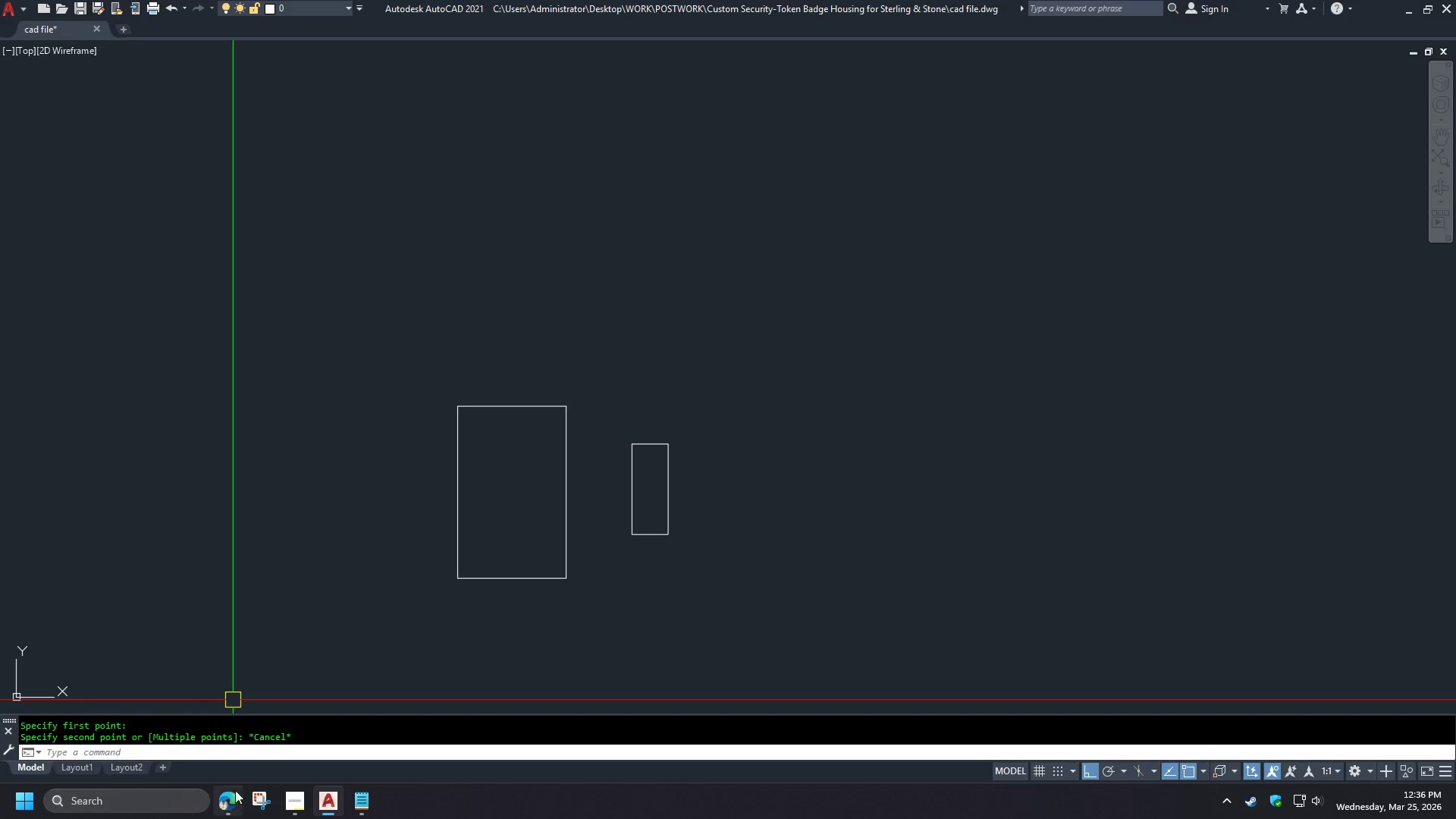 
left_click([293, 795])